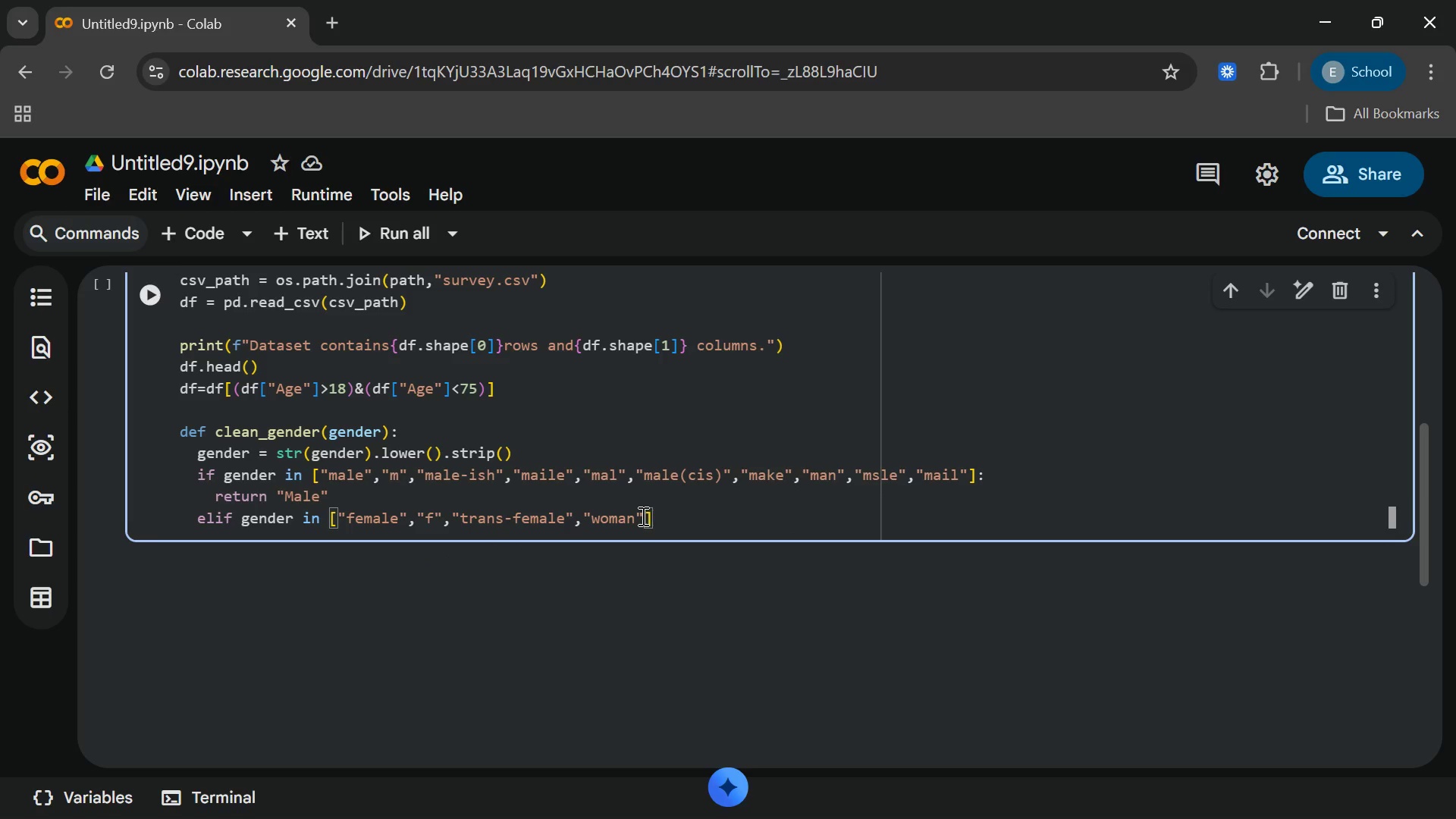 
key(Comma)
 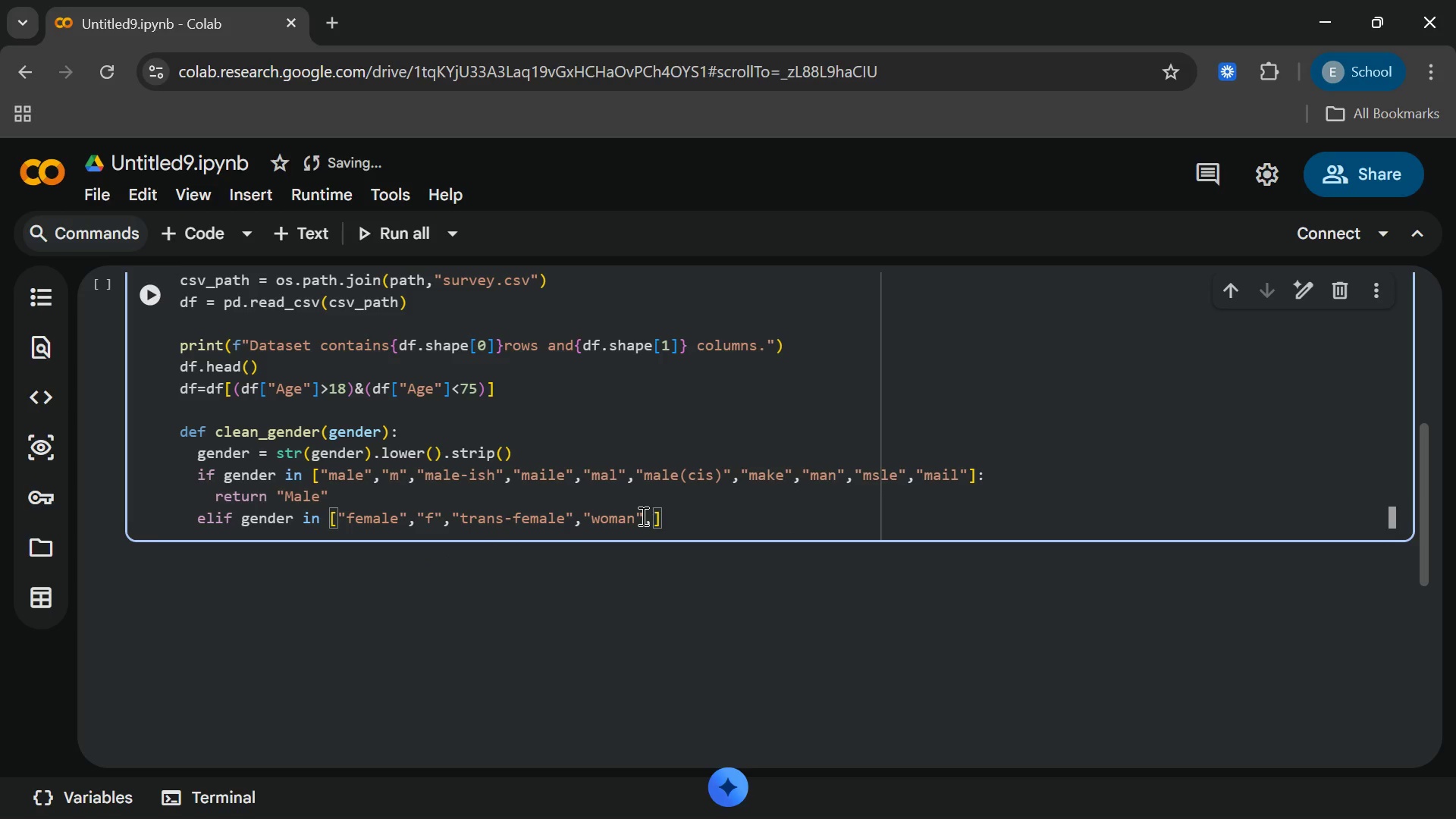 
wait(6.41)
 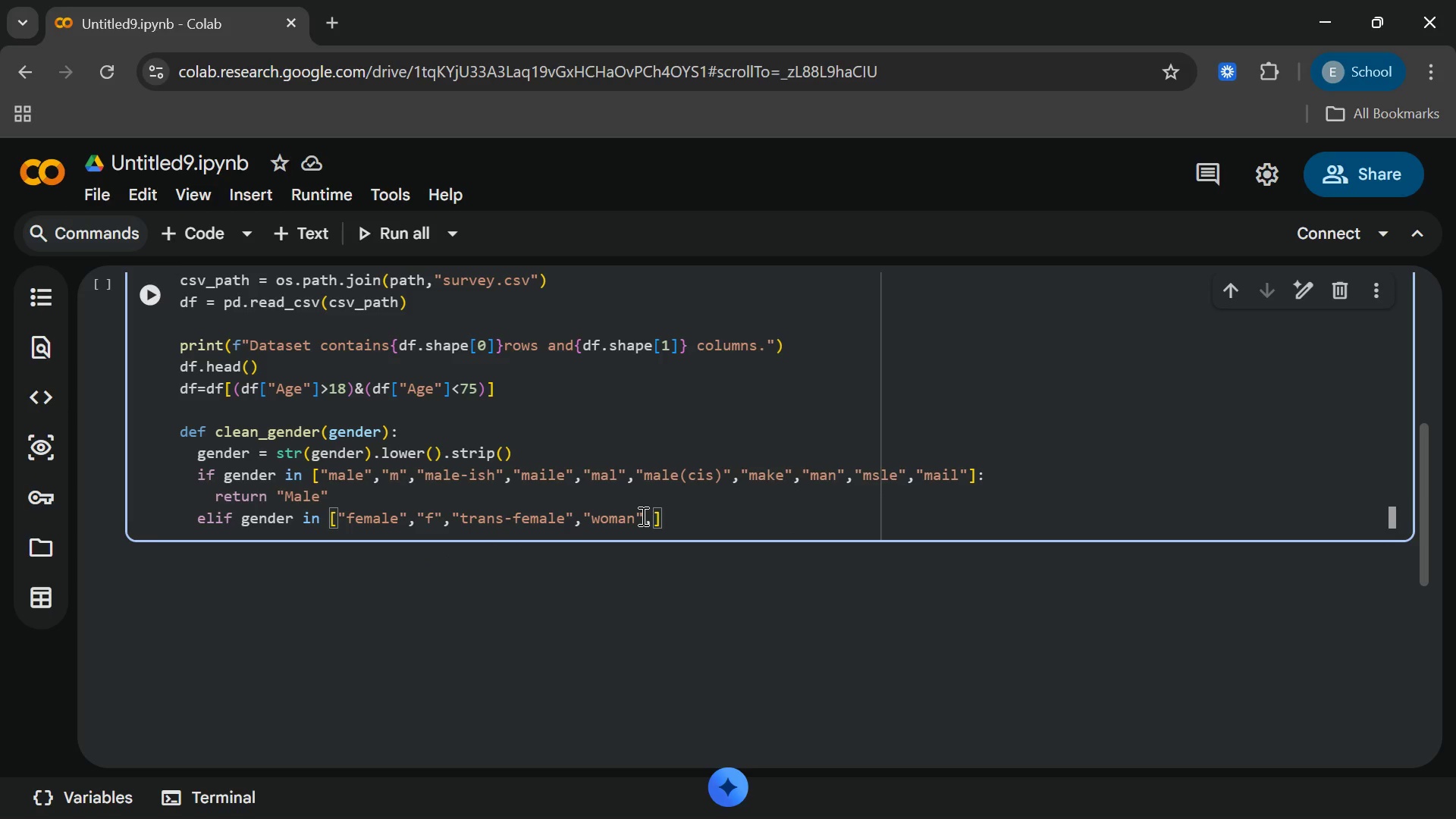 
type("female(csi)
 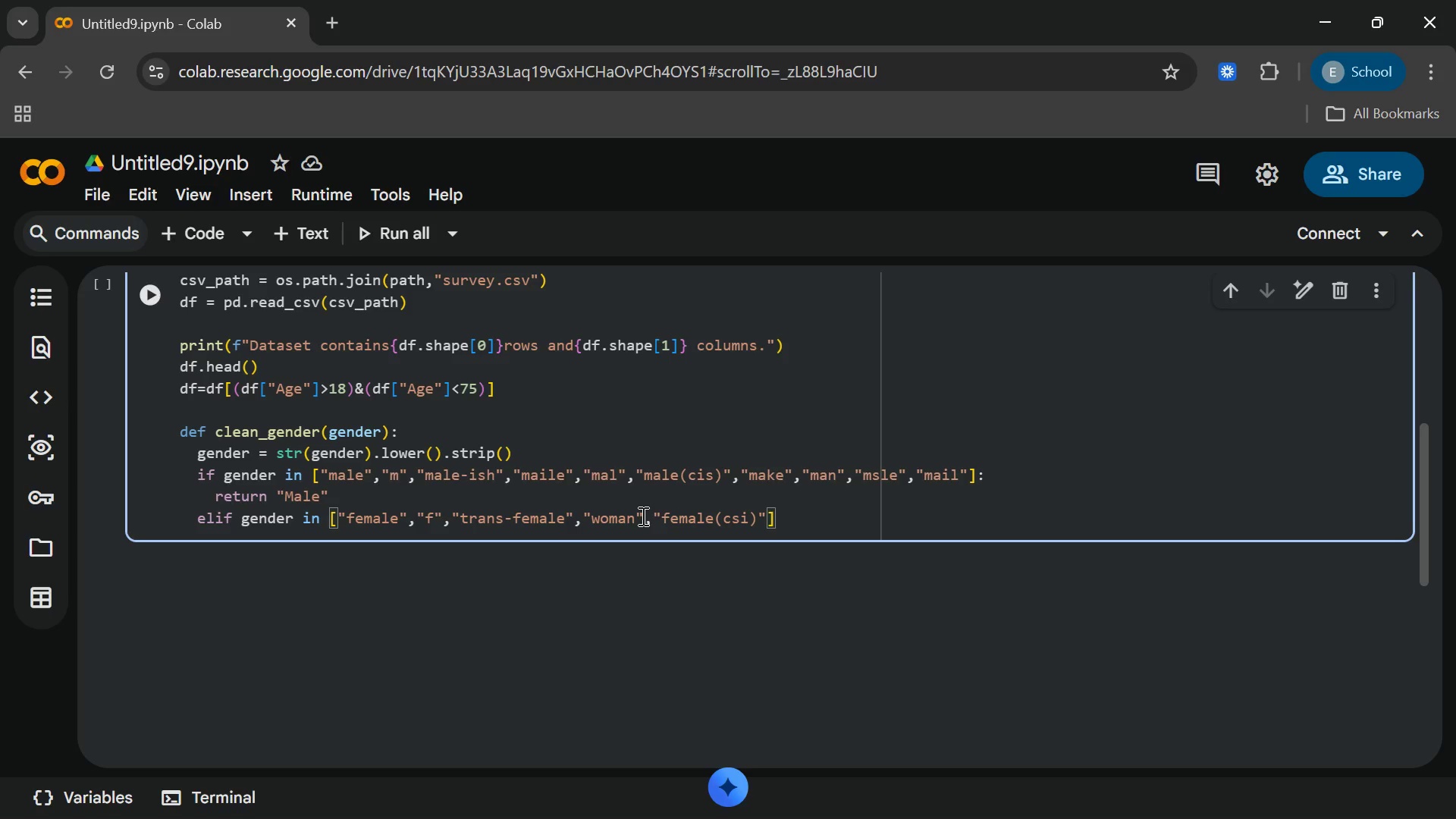 
key(ArrowRight)
 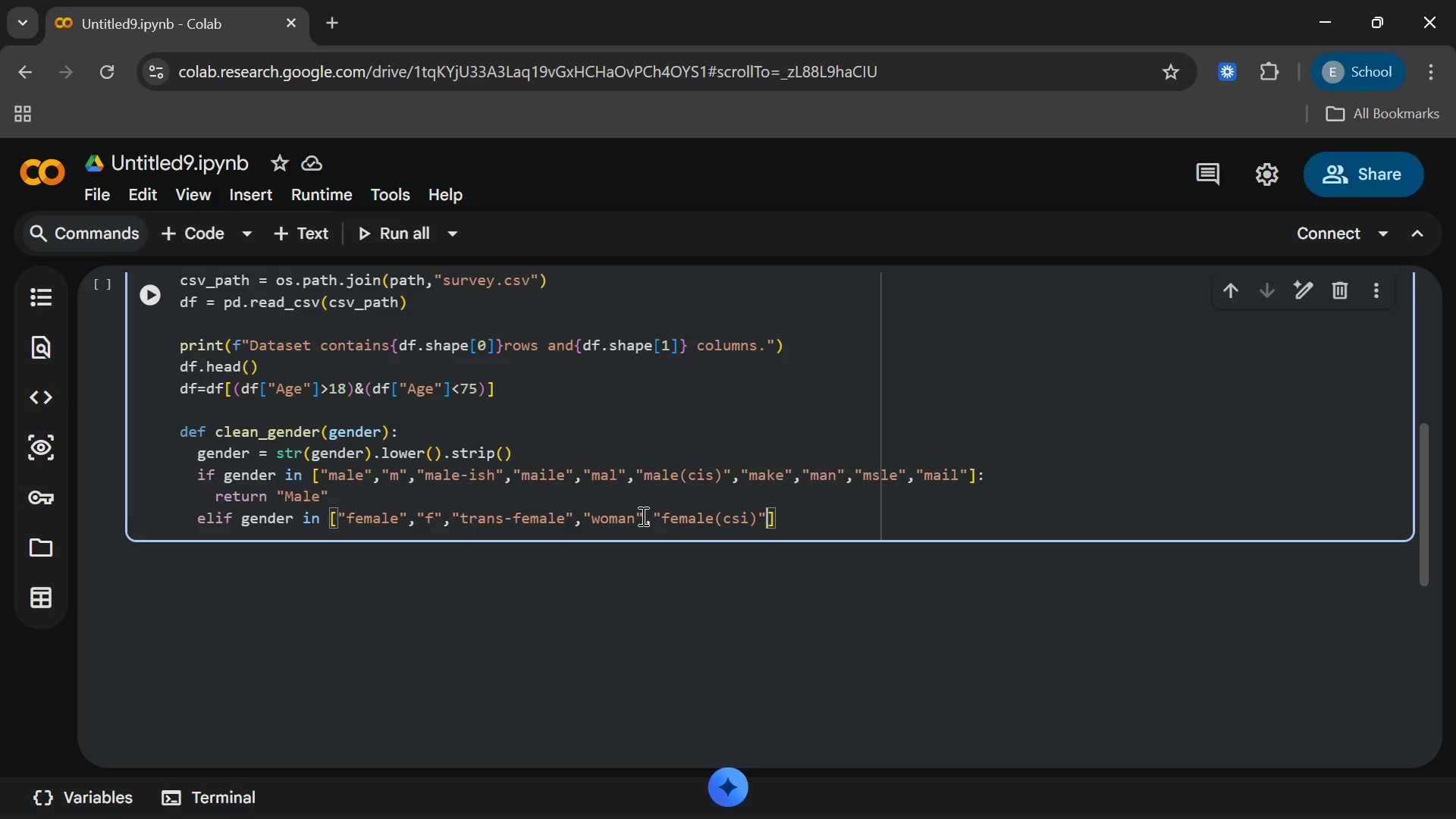 
key(ArrowRight)
 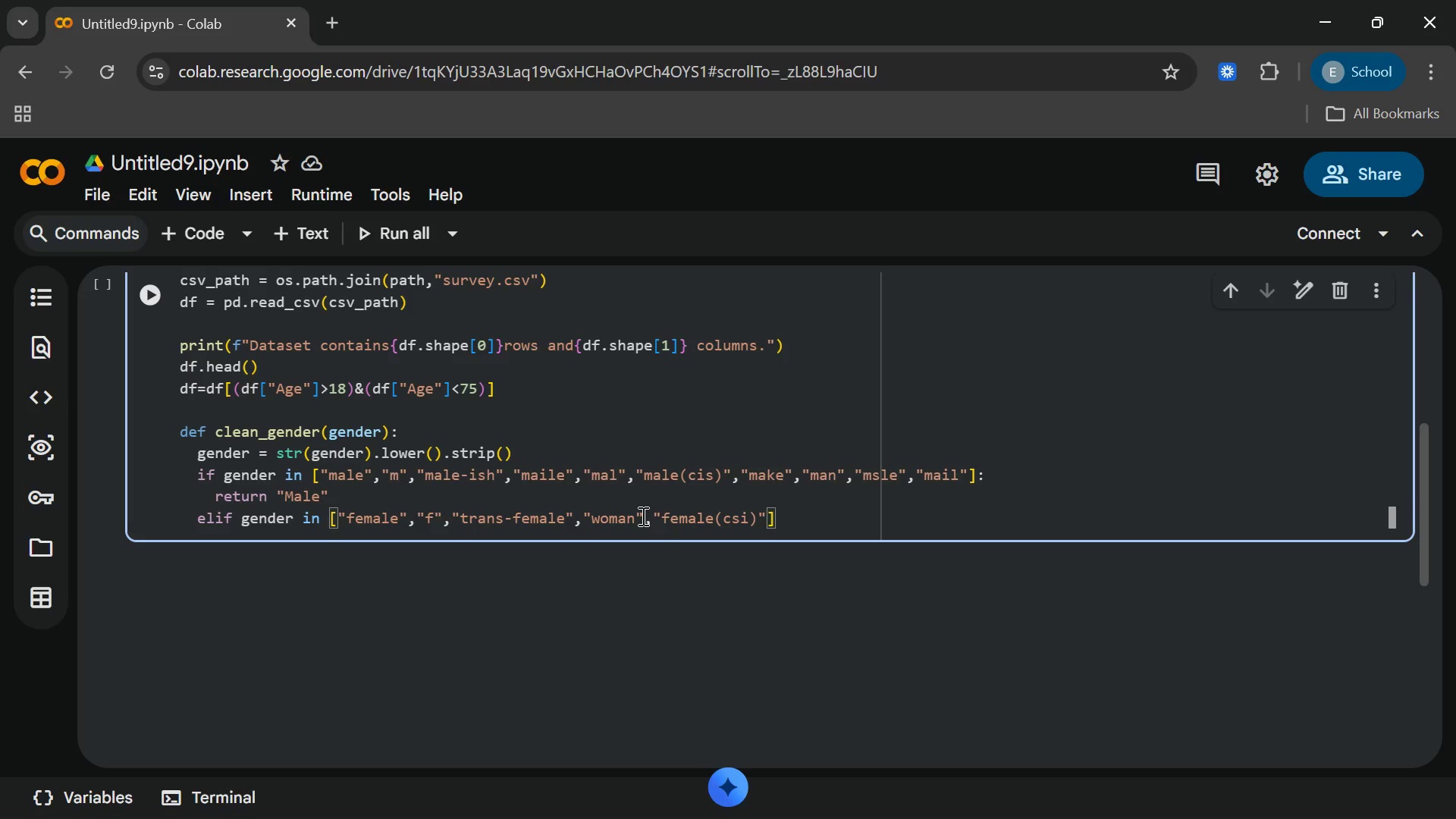 
type(,"femail)
 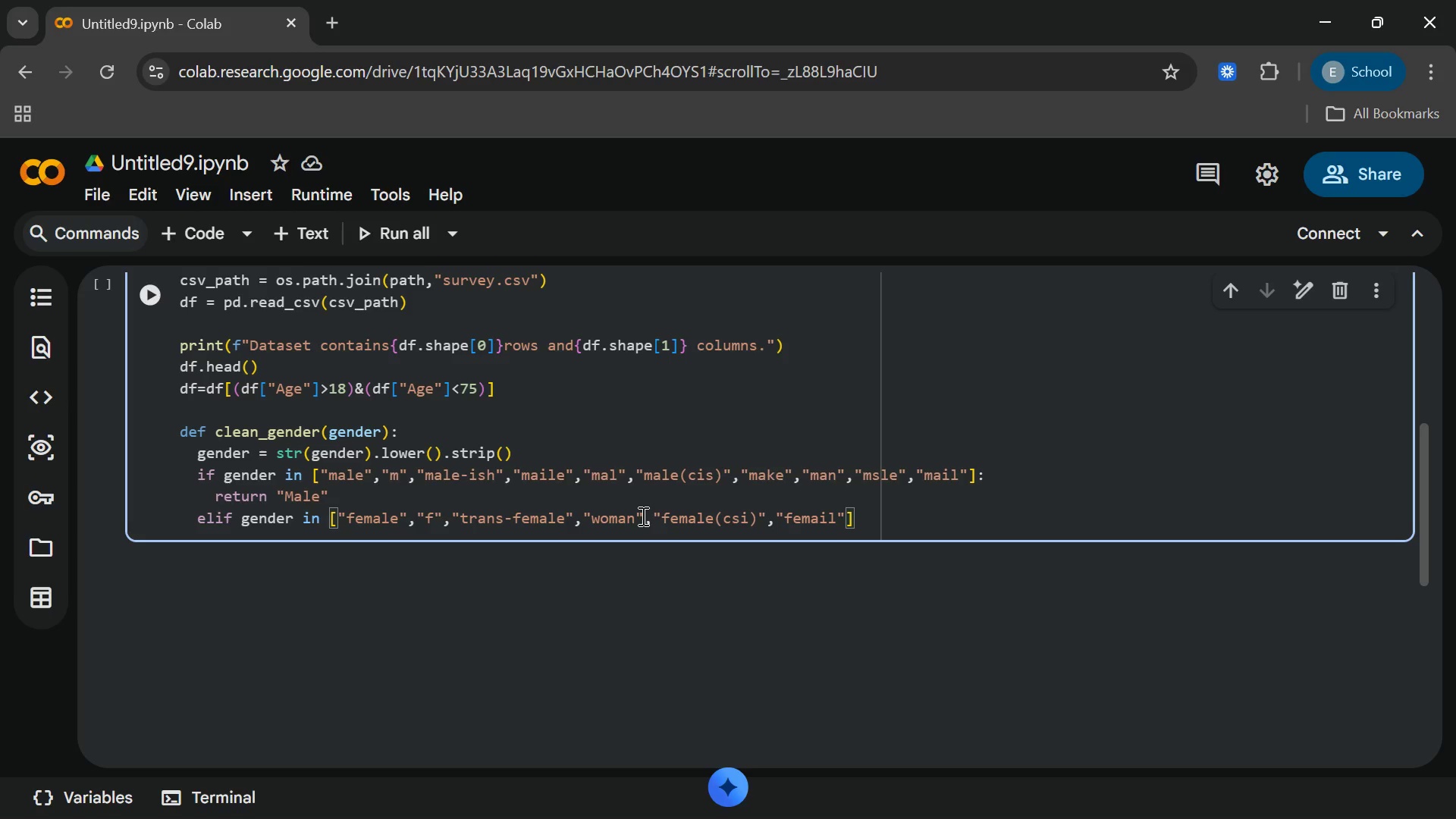 
key(ArrowRight)
 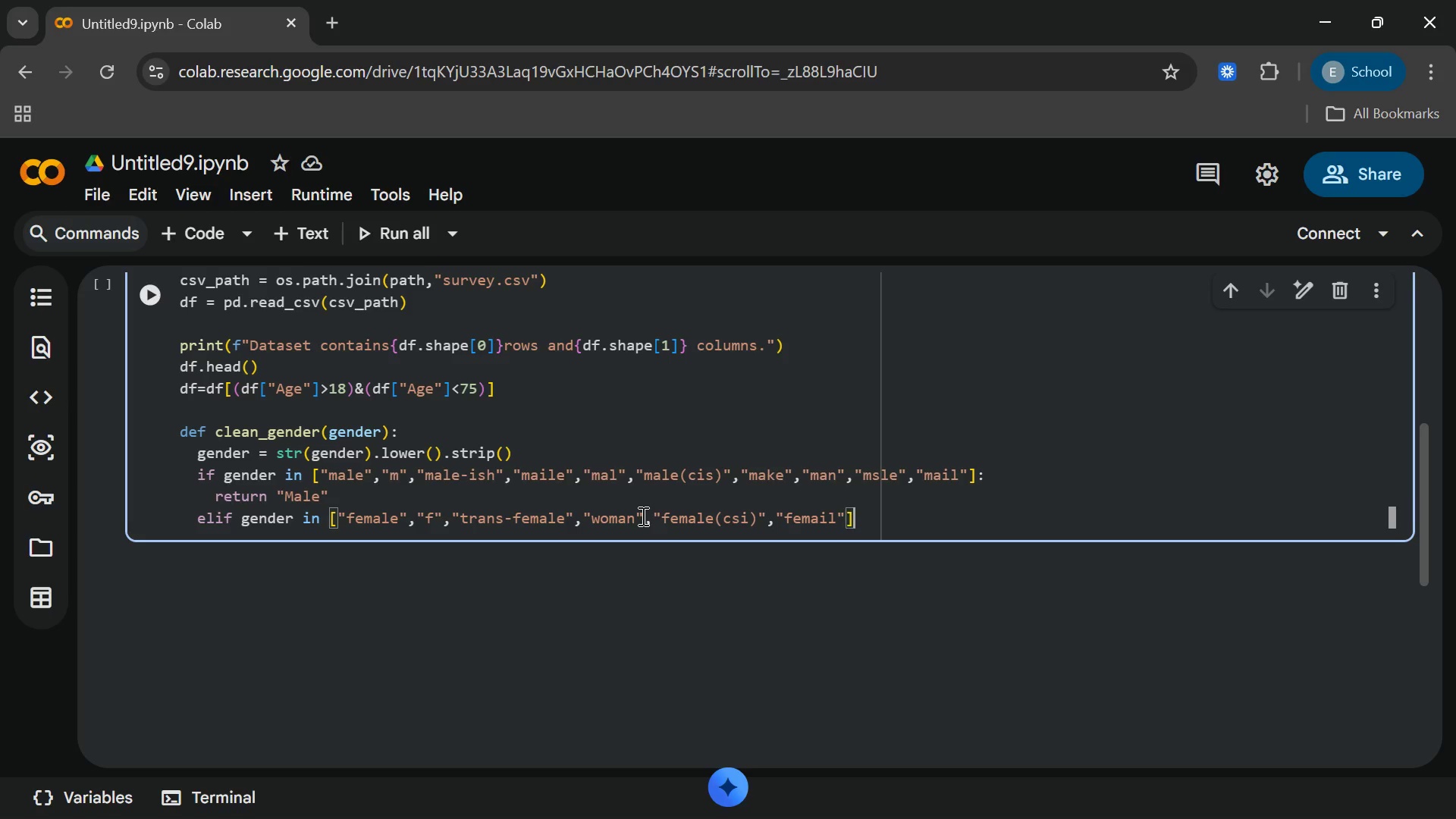 
key(ArrowRight)
 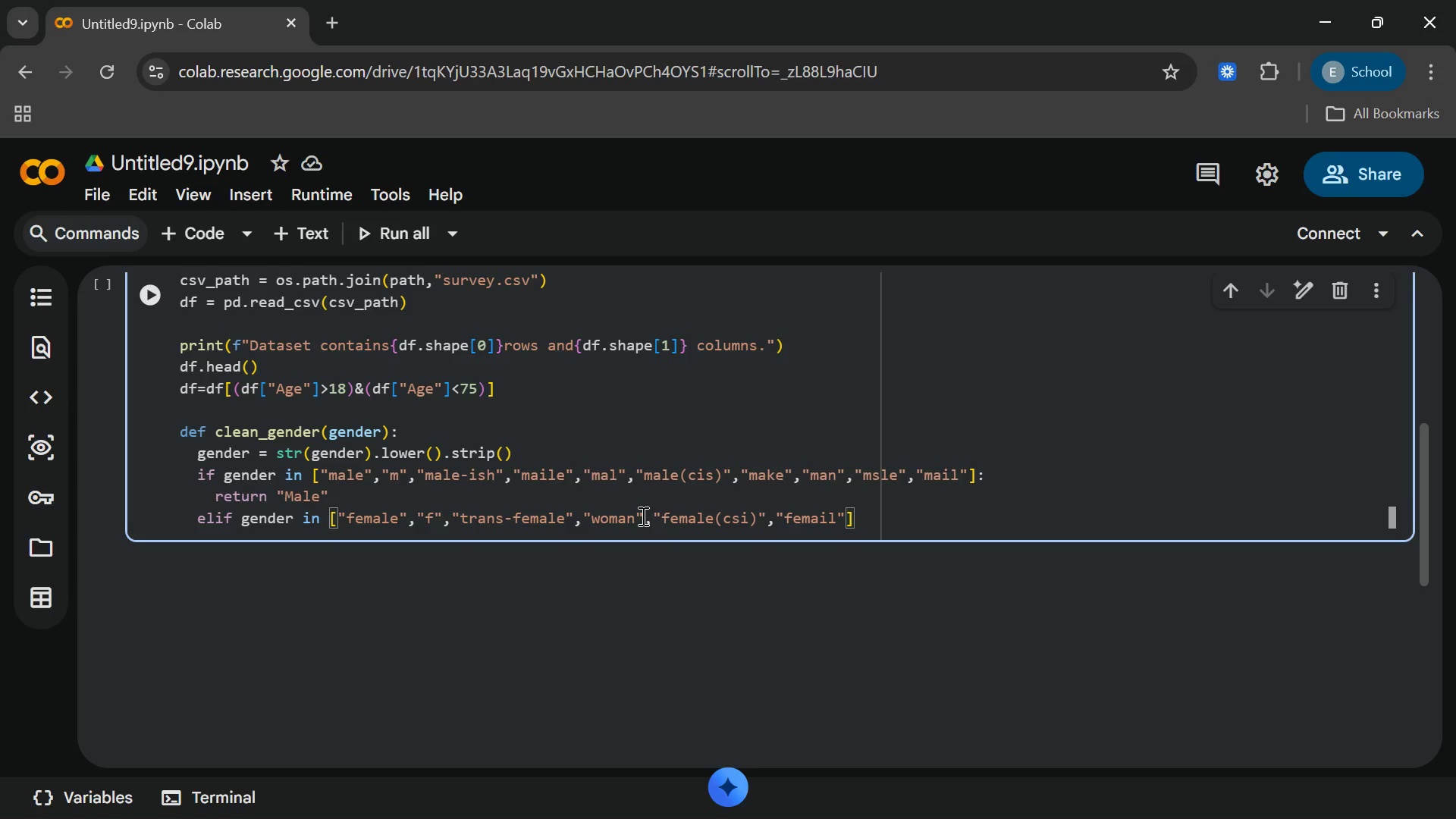 
key(Shift+ShiftRight)
 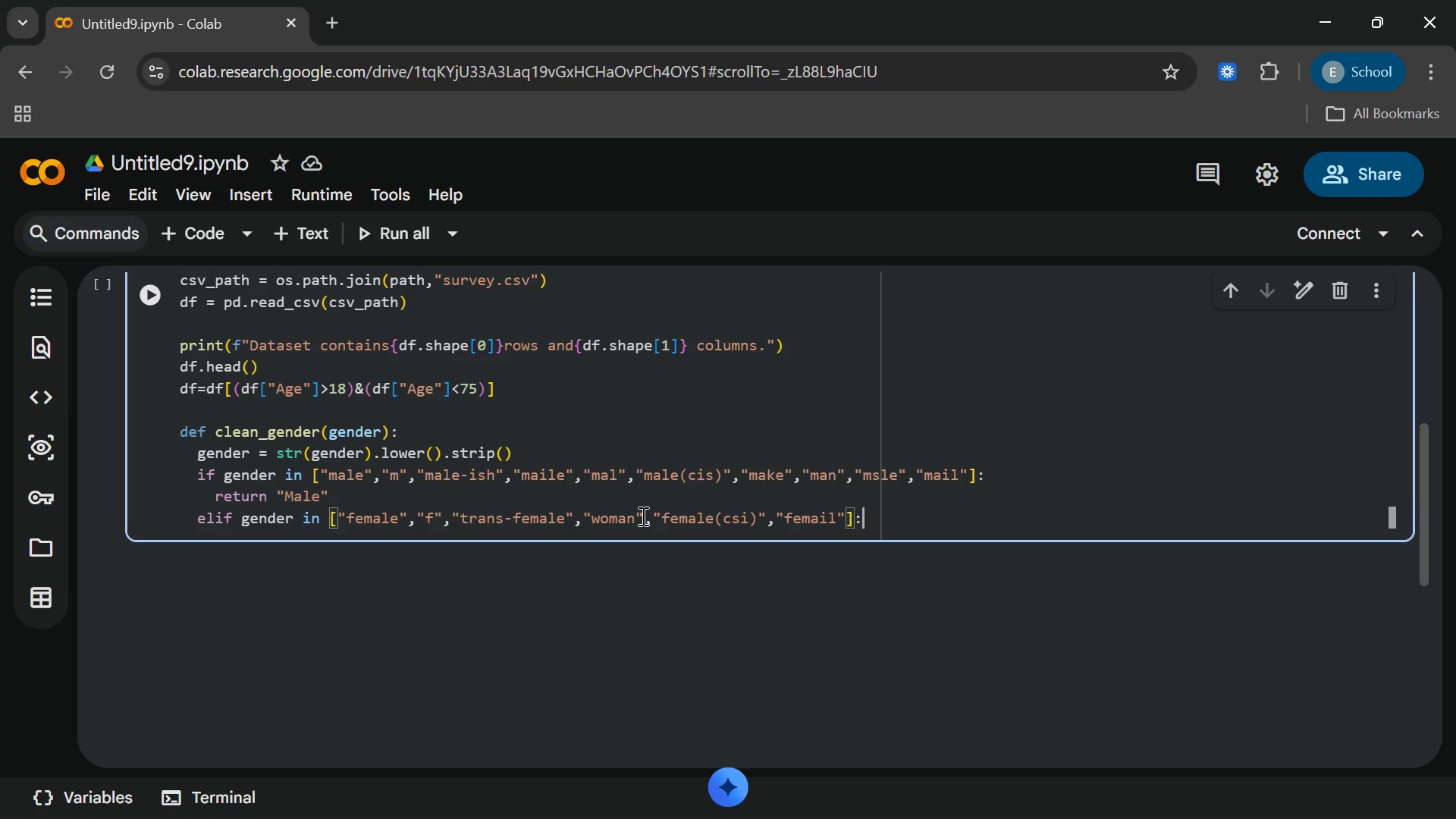 
key(Shift+Semicolon)
 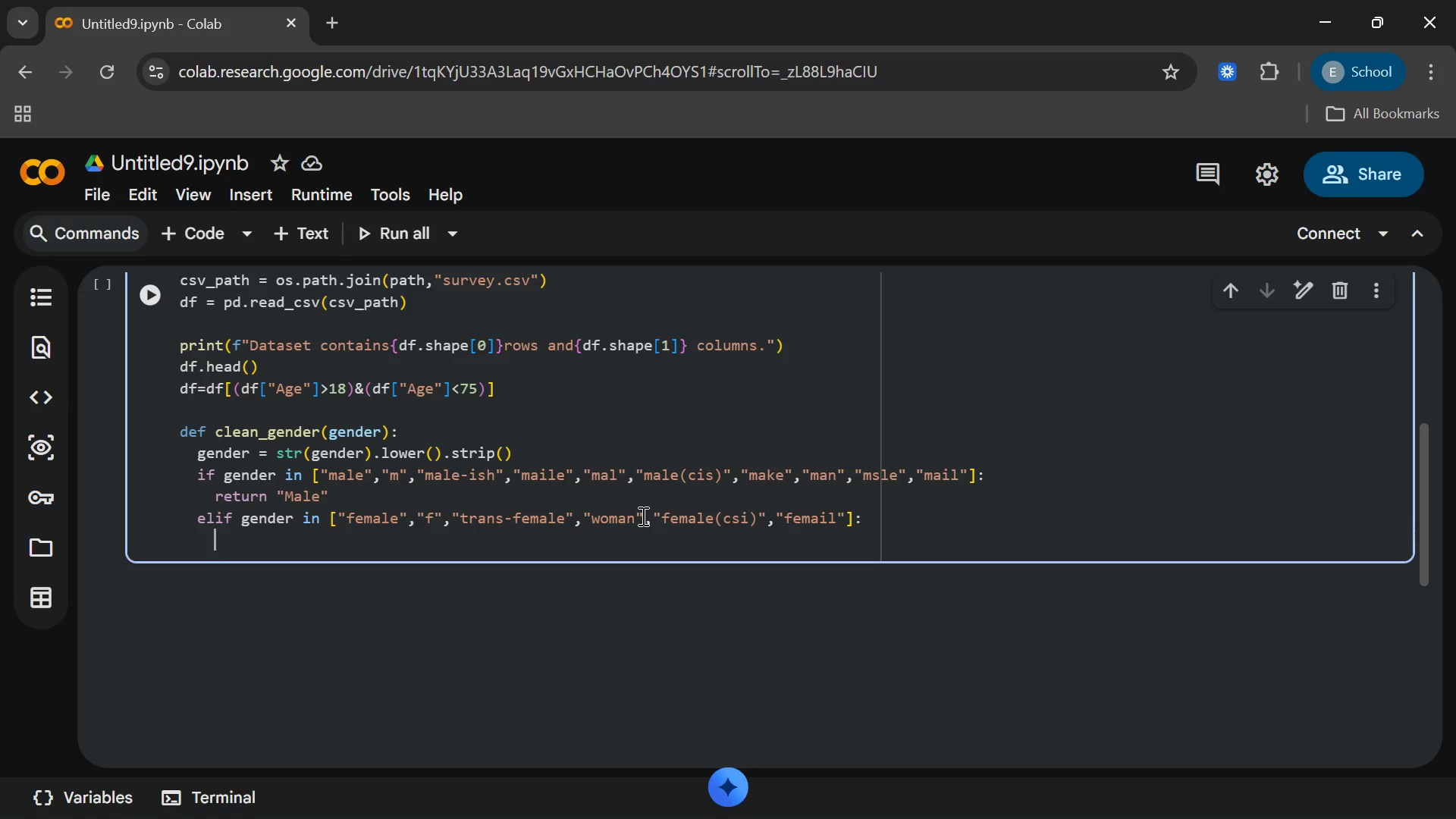 
key(Enter)
 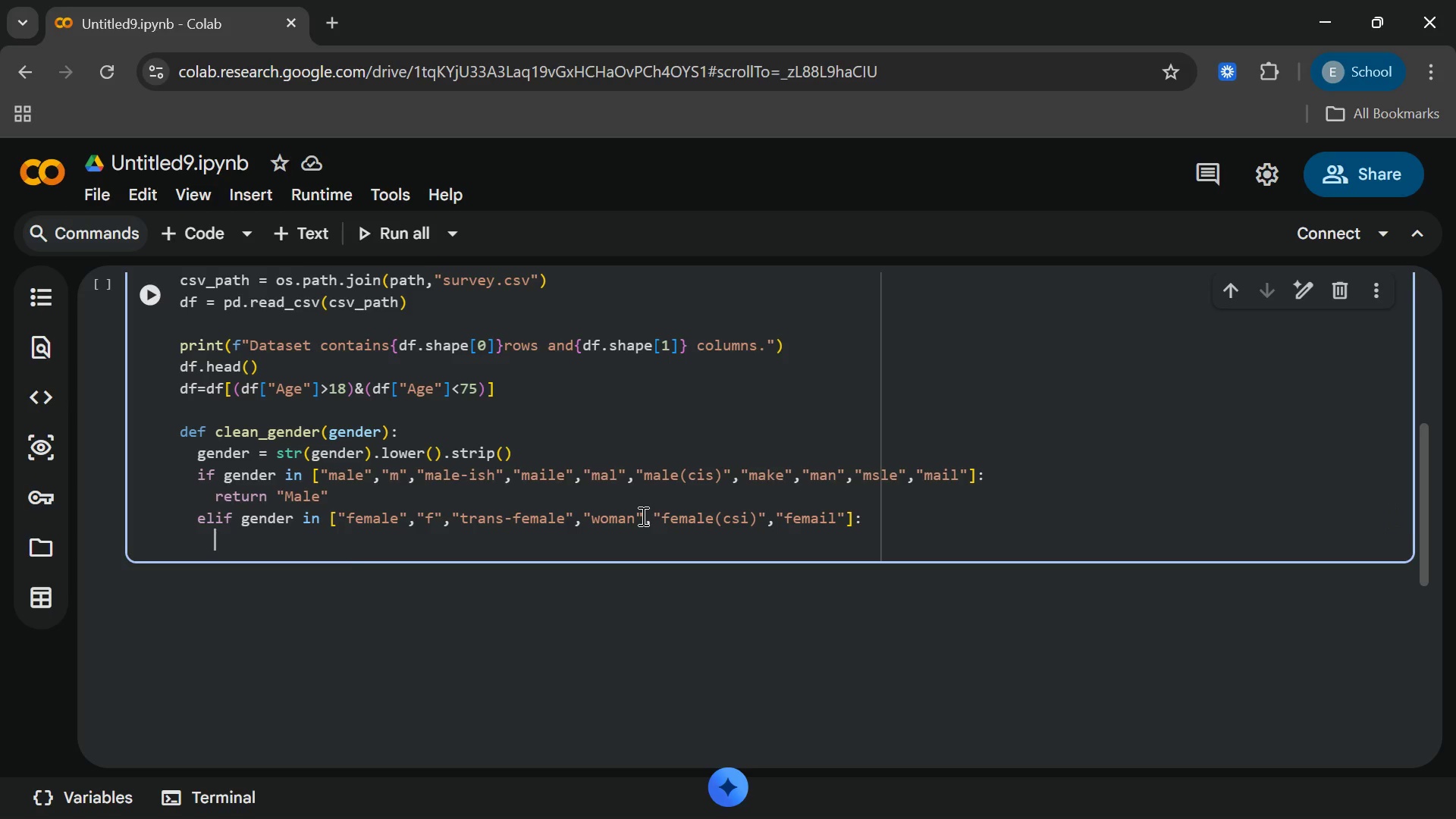 
type(return ")
 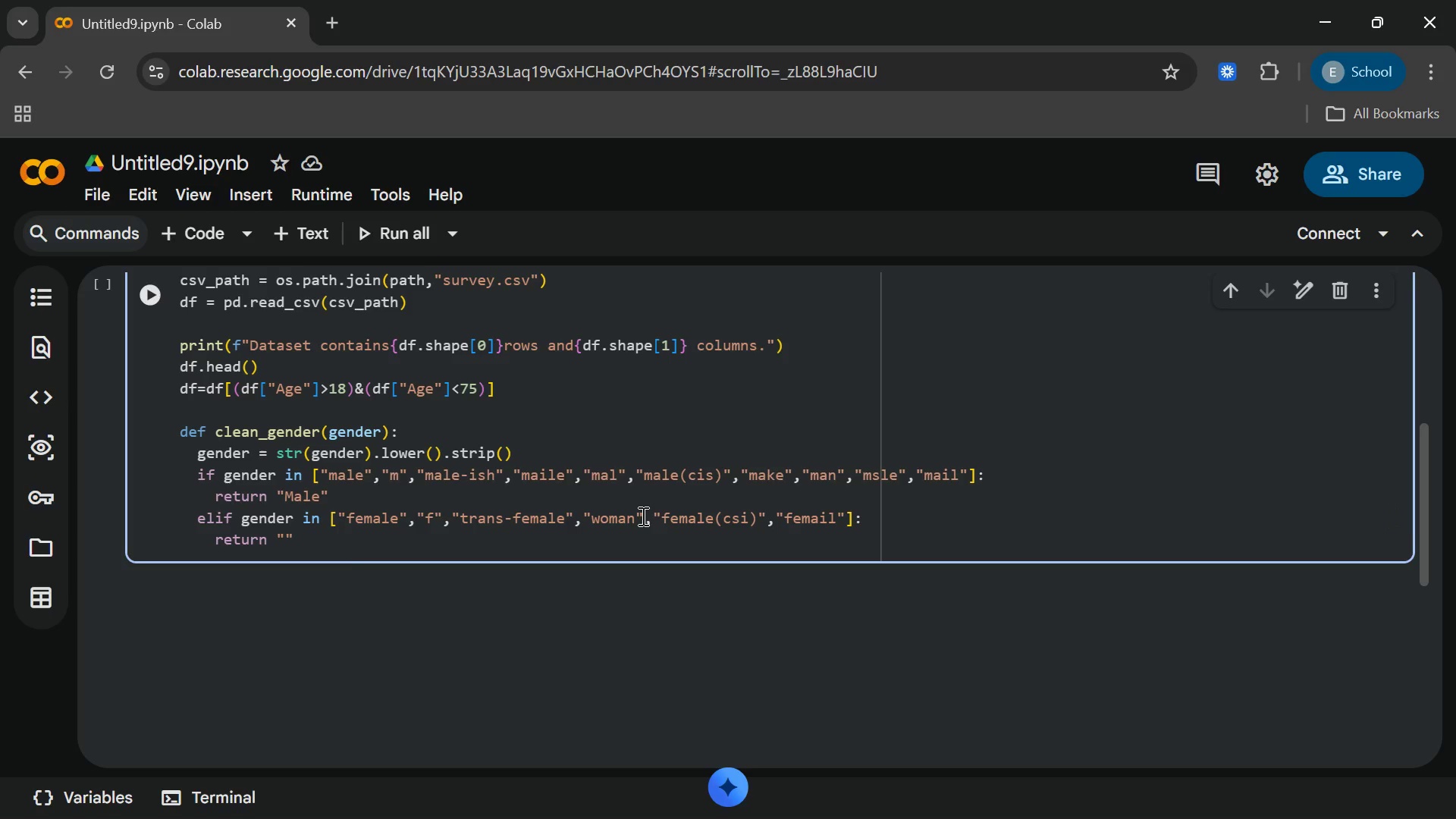 
type(Female)
 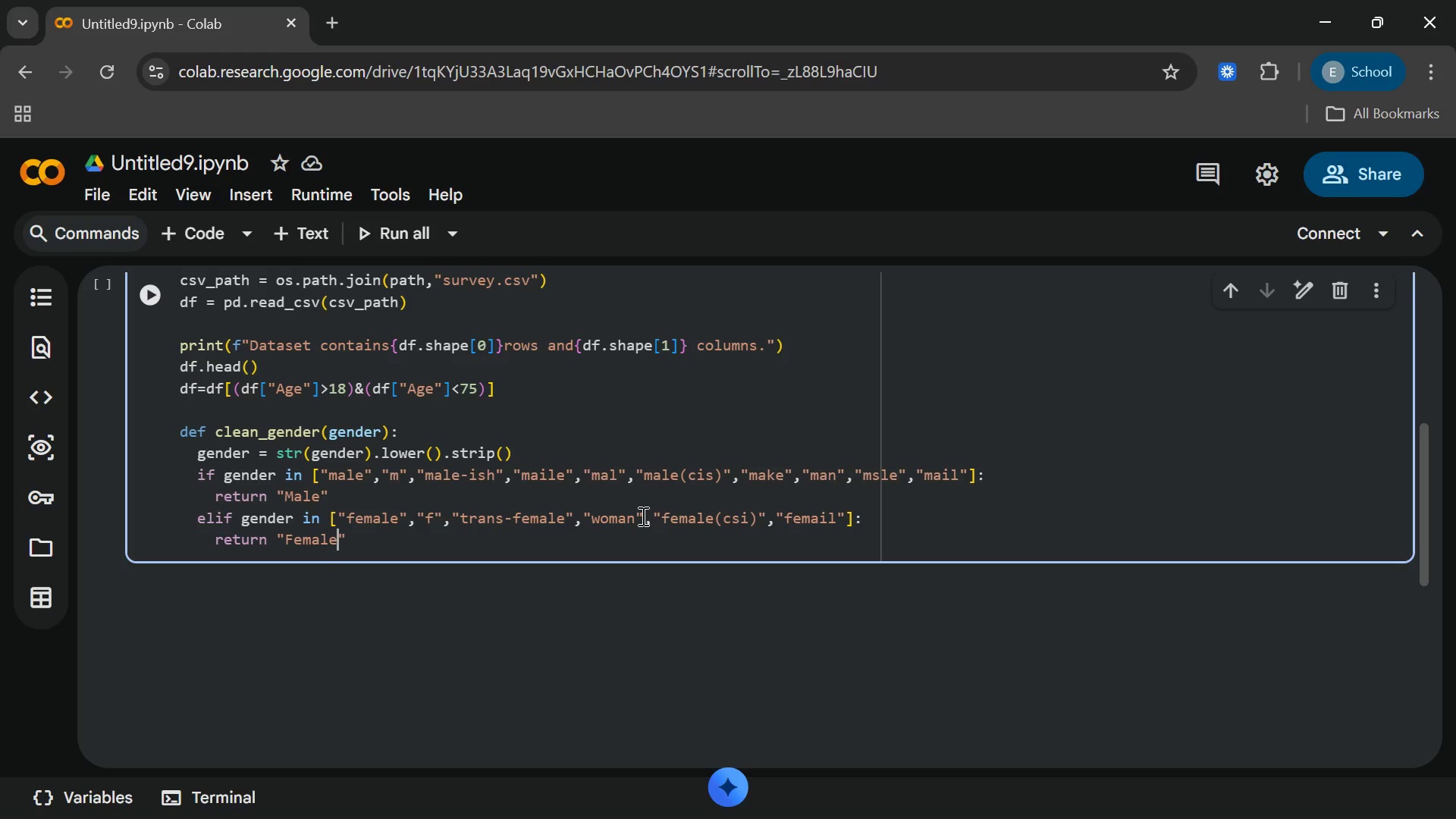 
key(ArrowRight)
 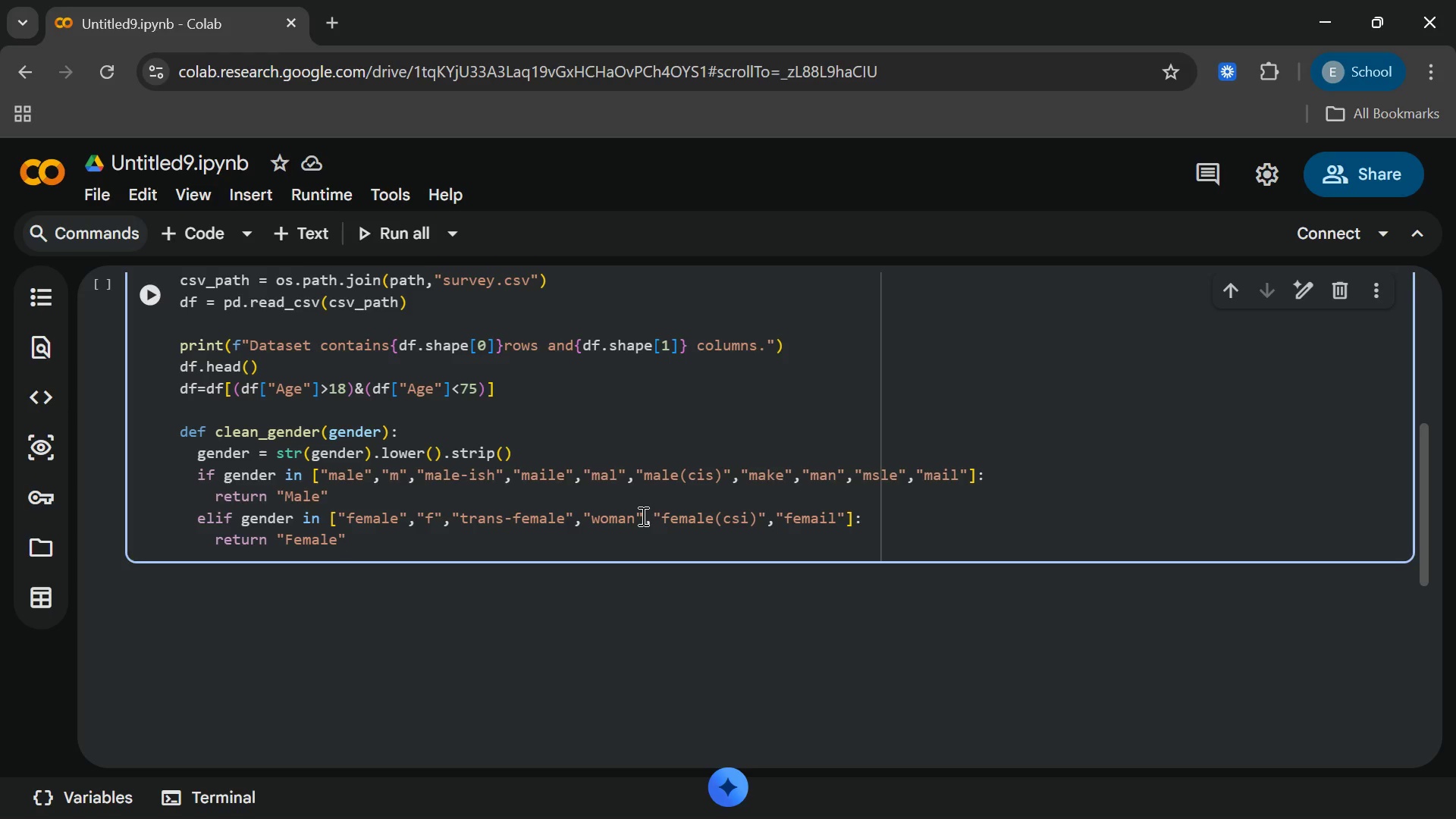 
key(Enter)
 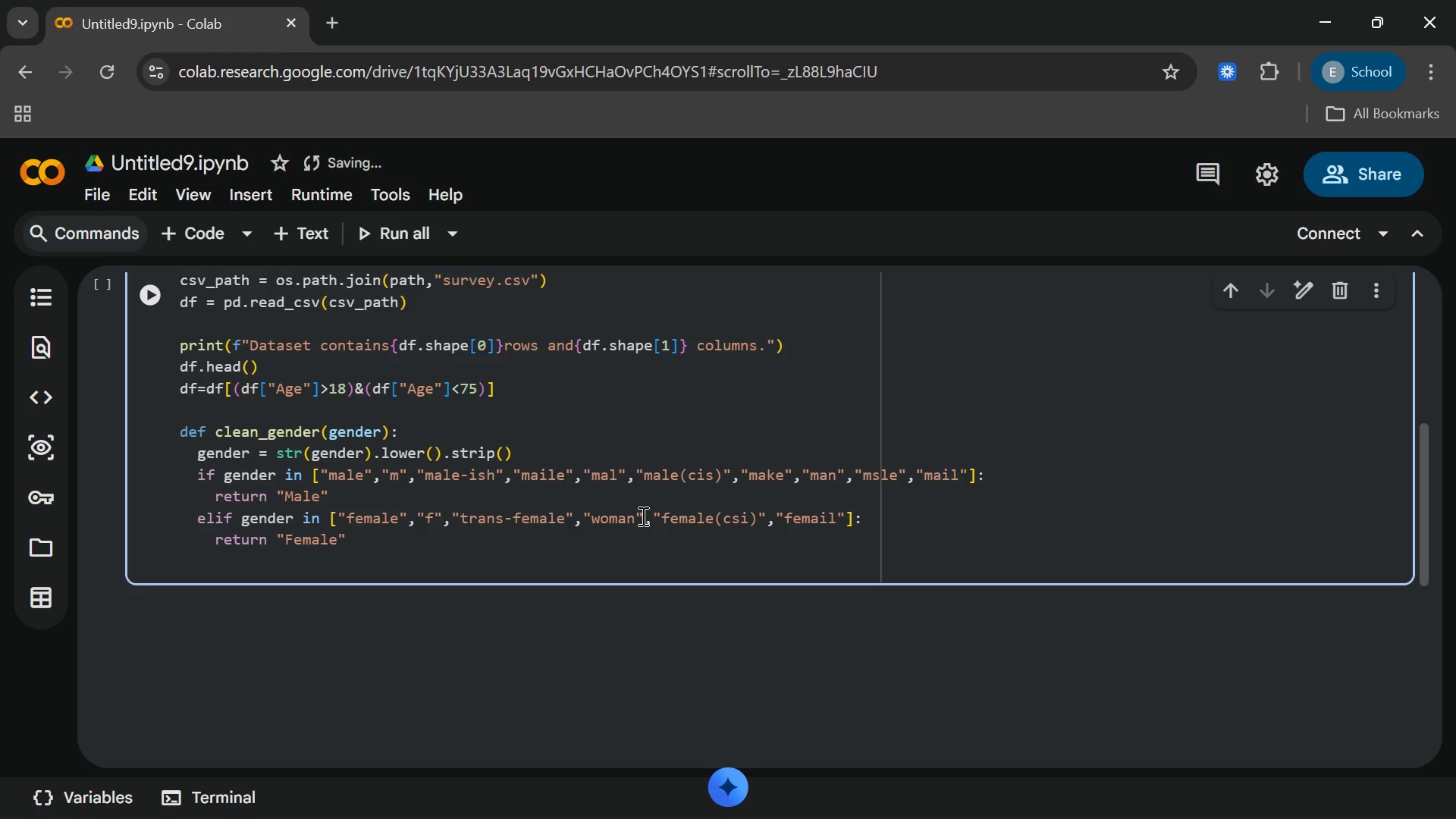 
key(Backspace)
type(else:)
 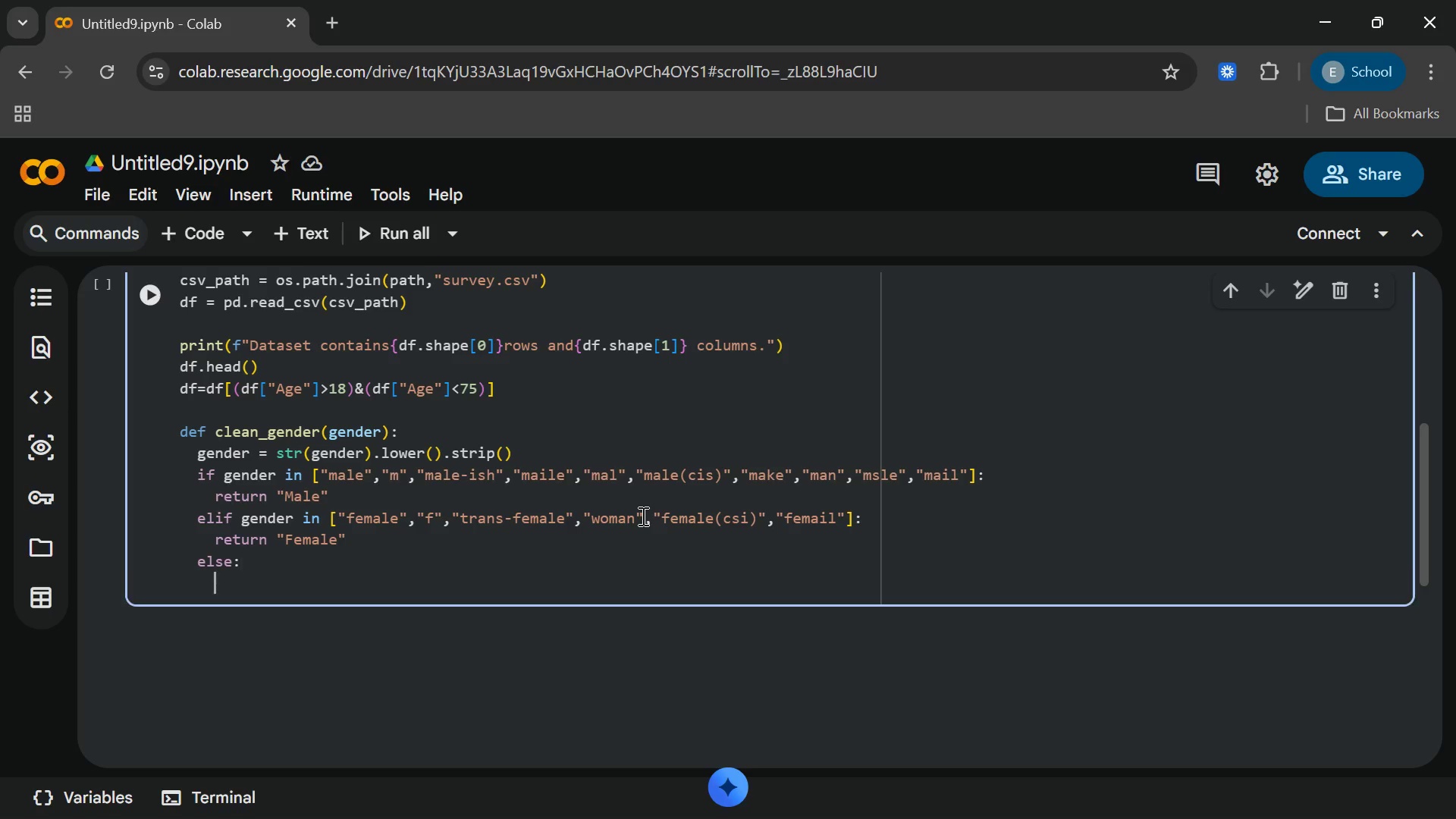 
key(Enter)
 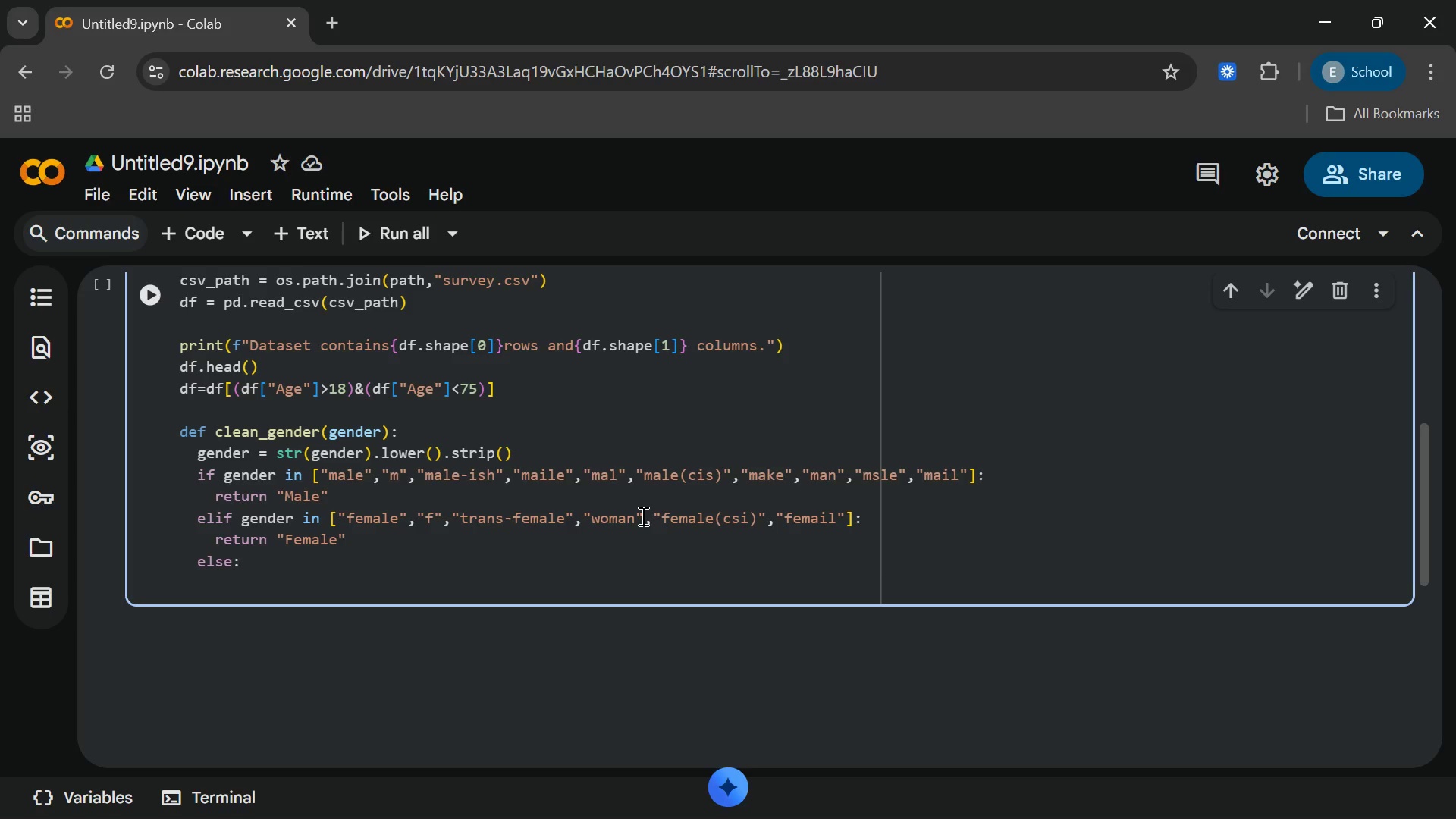 
type(return)
 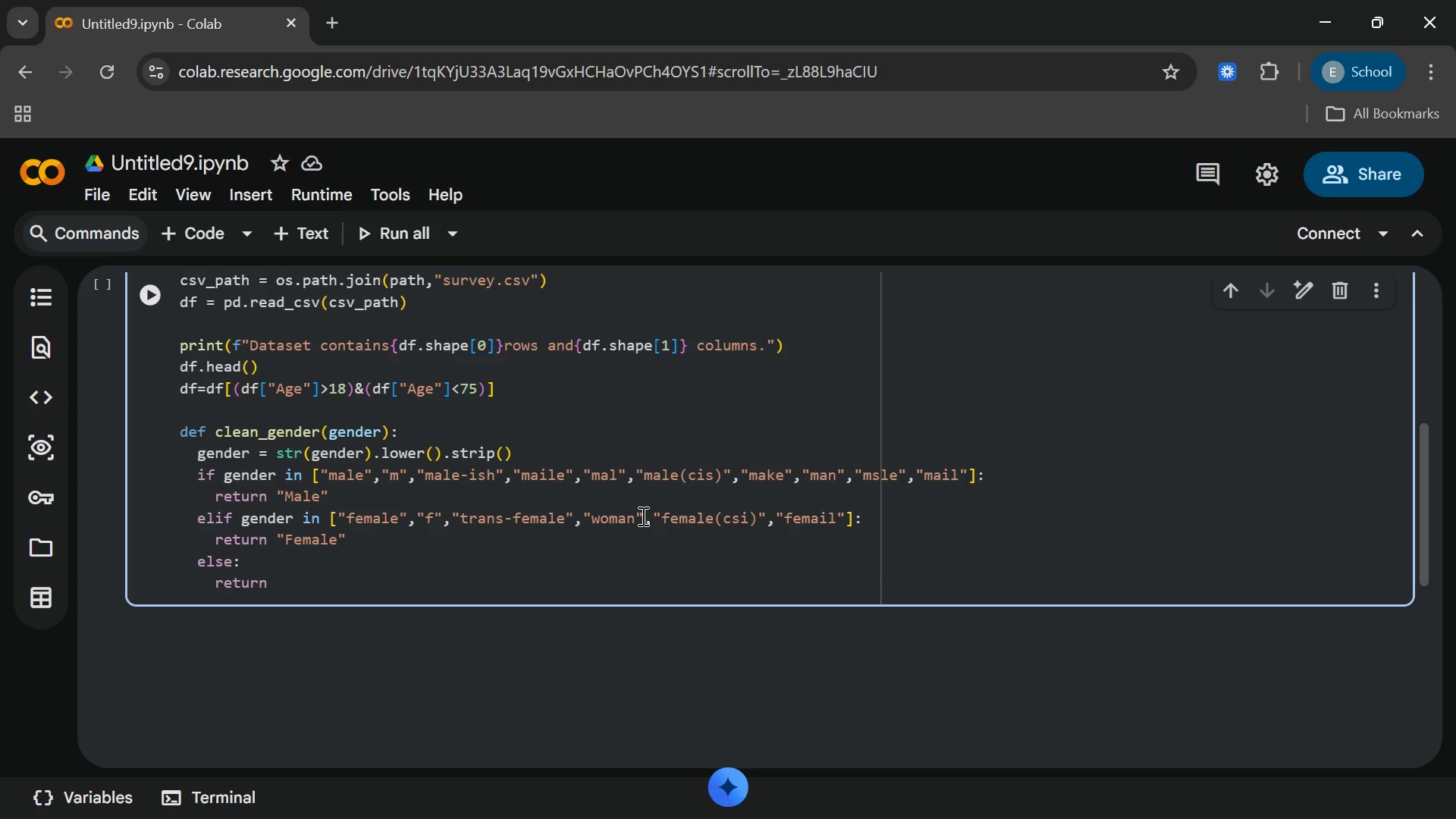 
type( "non_binary/other)
 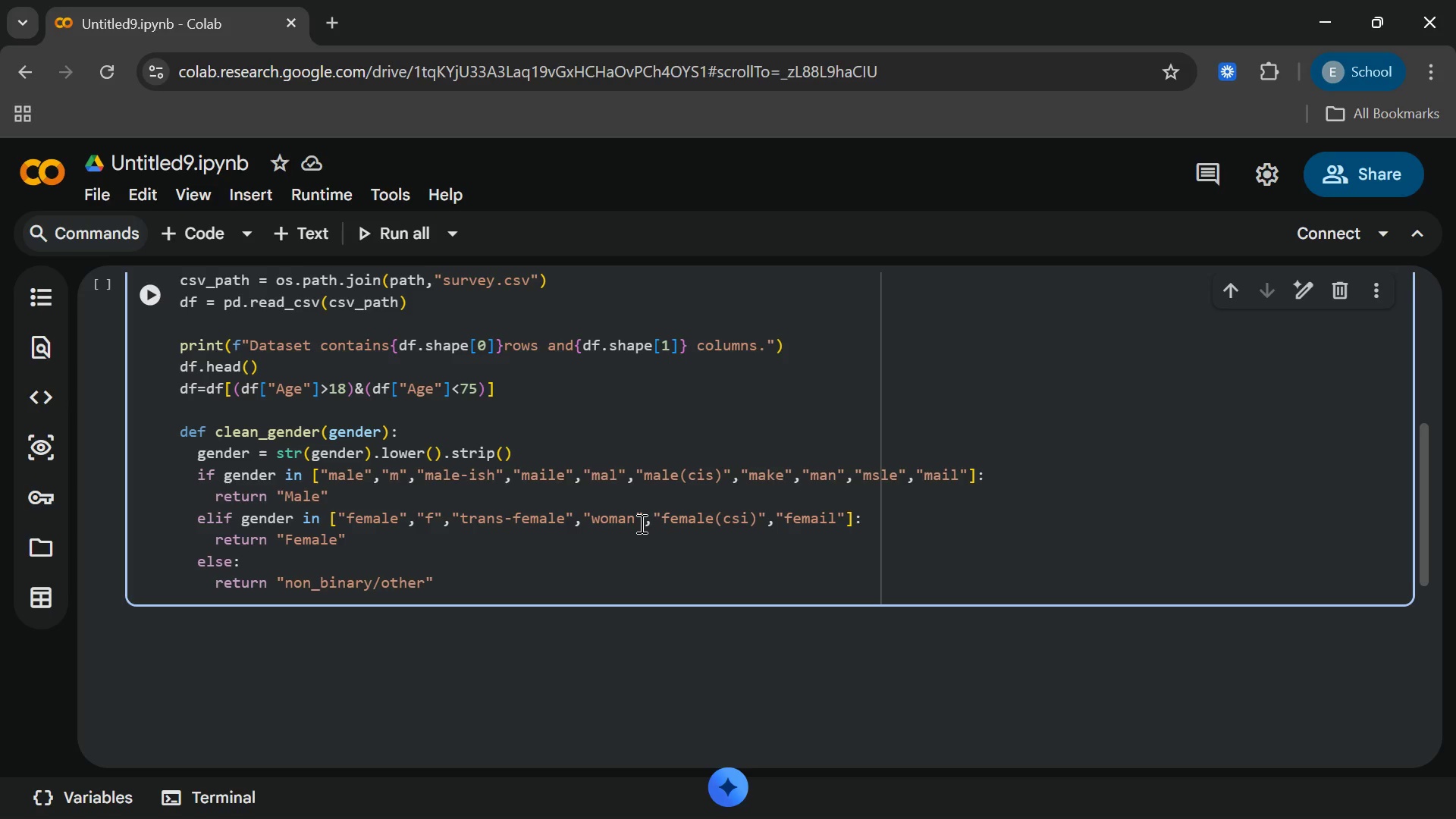 
key(ArrowRight)
 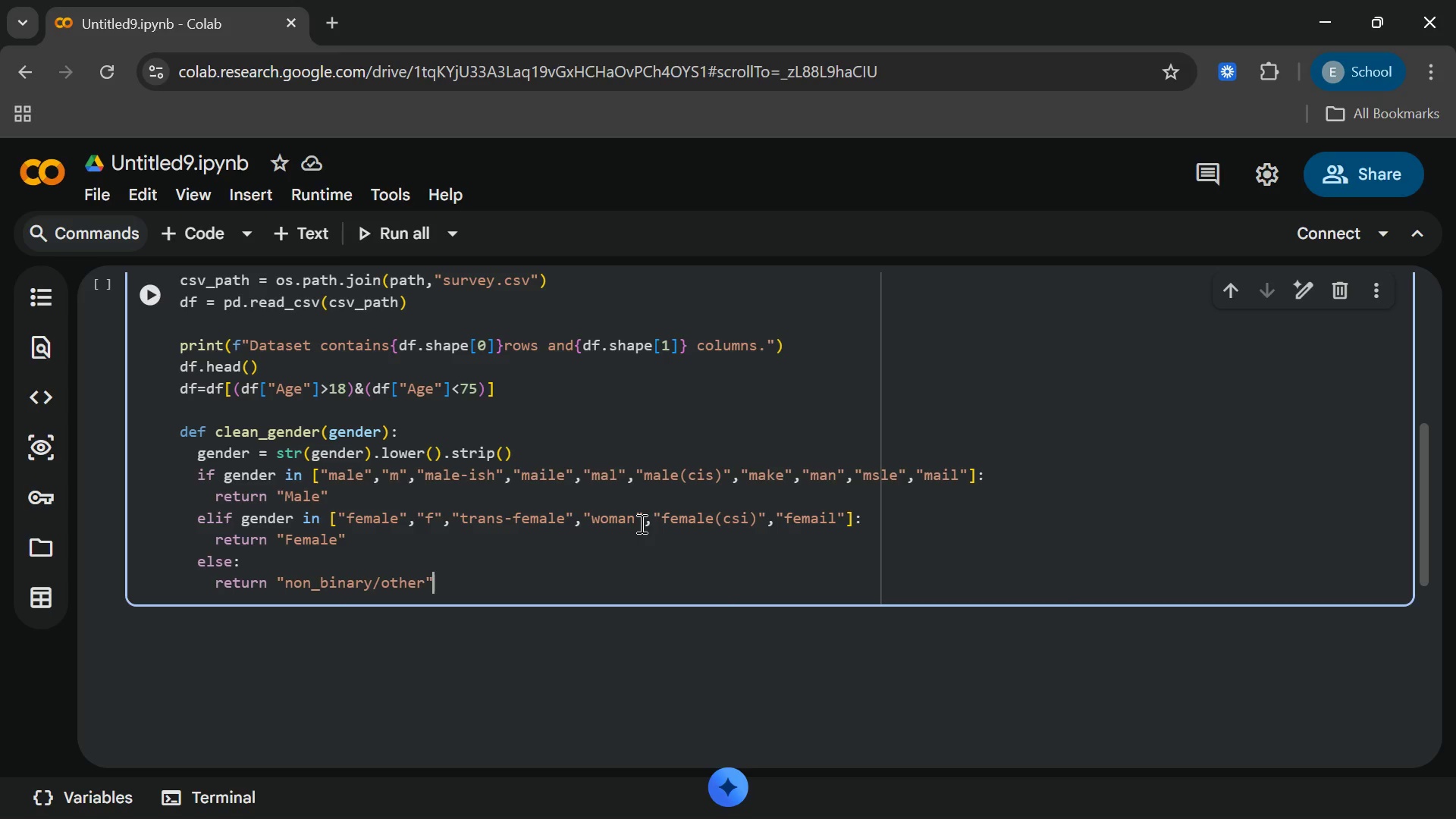 
key(Enter)
 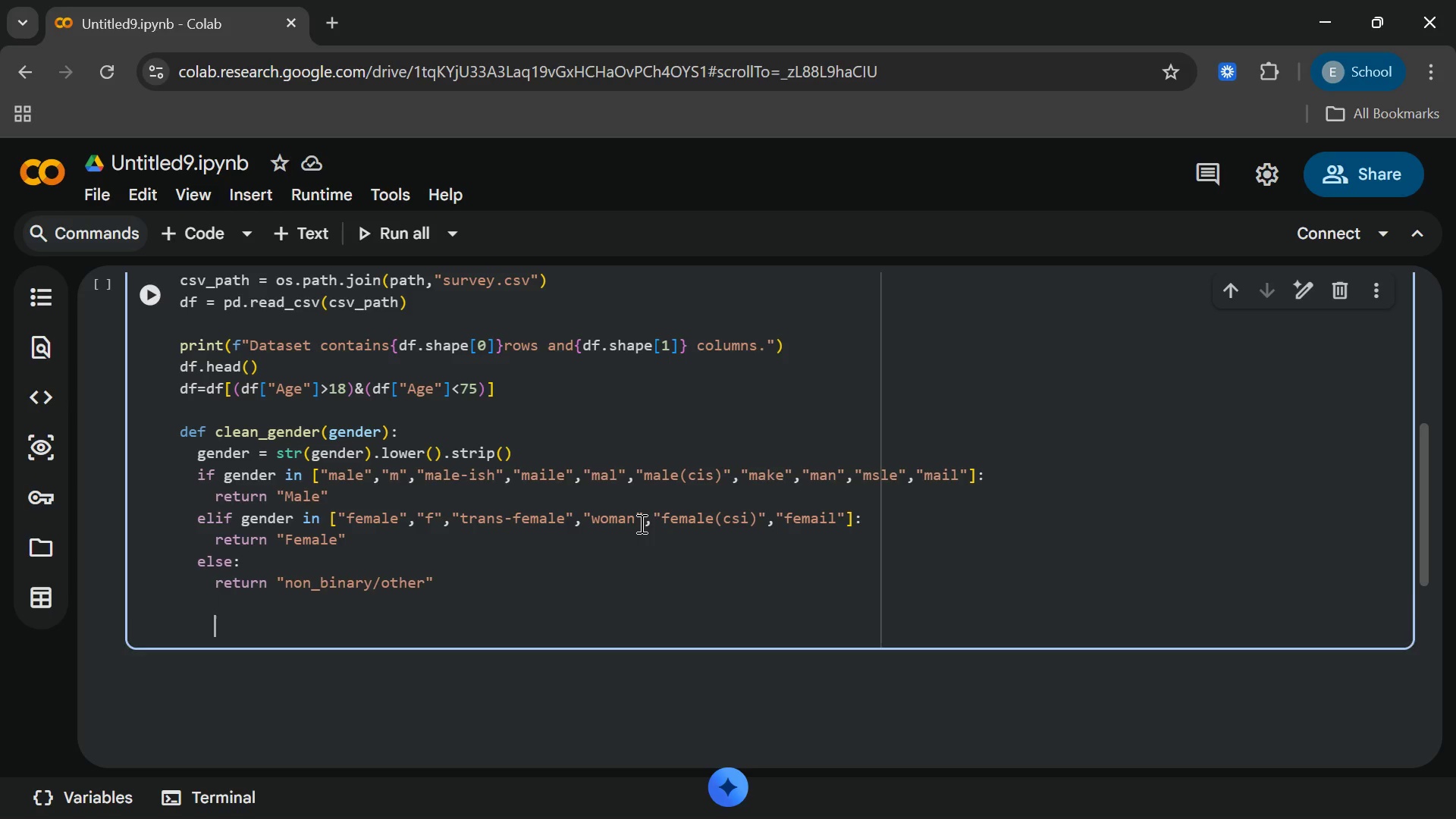 
key(Enter)
 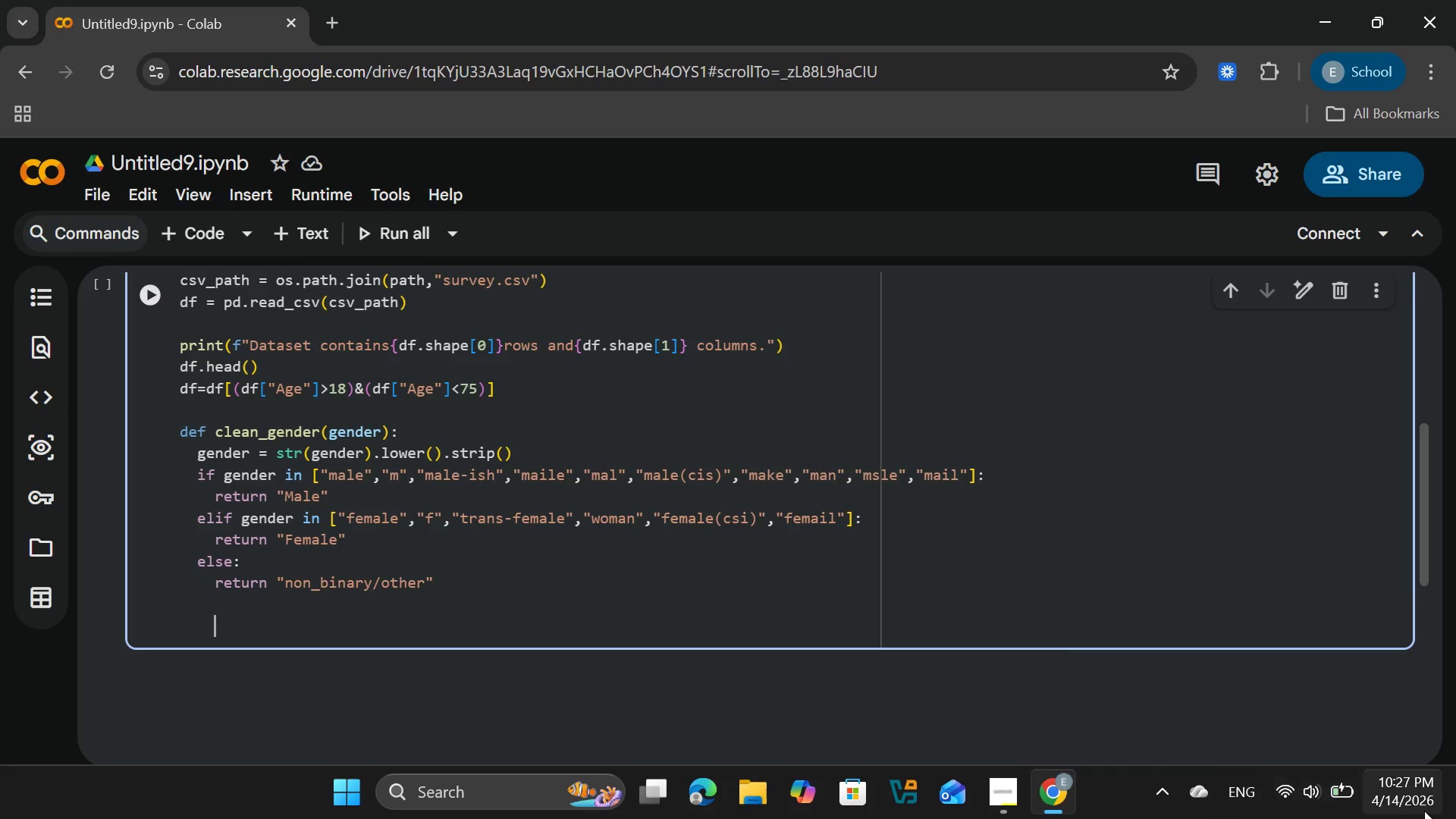 
left_click([1357, 789])
 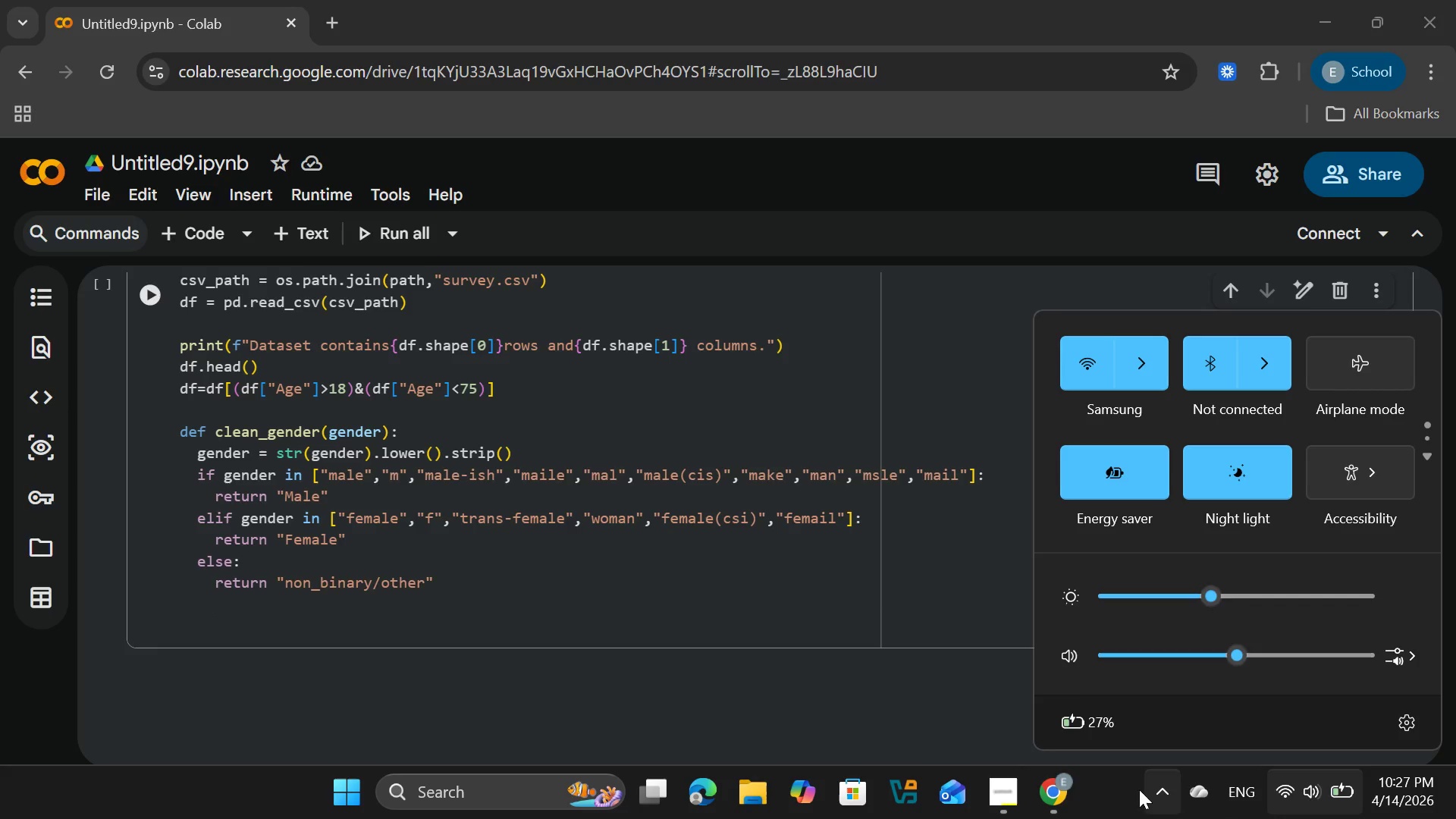 
left_click([1006, 792])